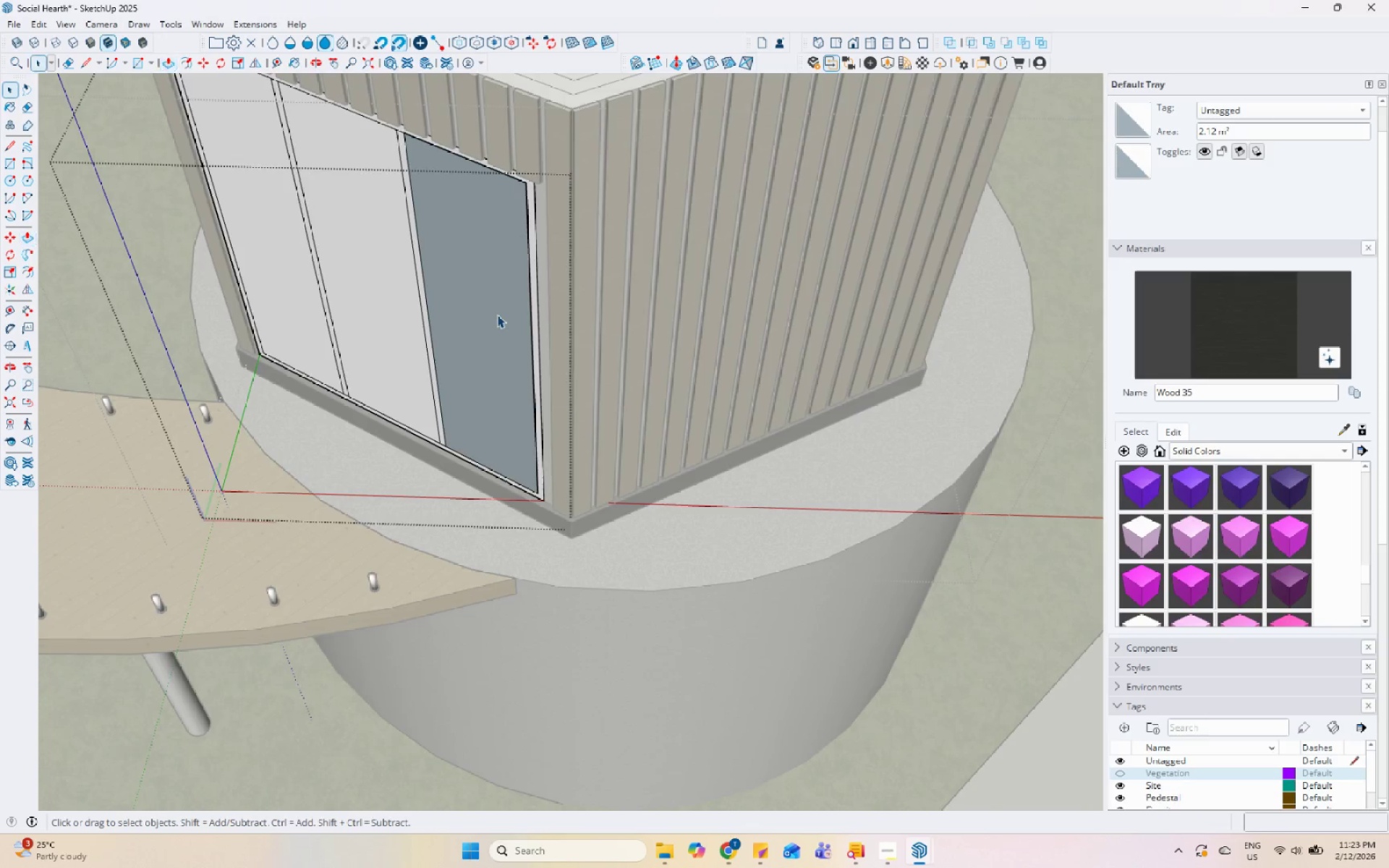 
key(Escape)
 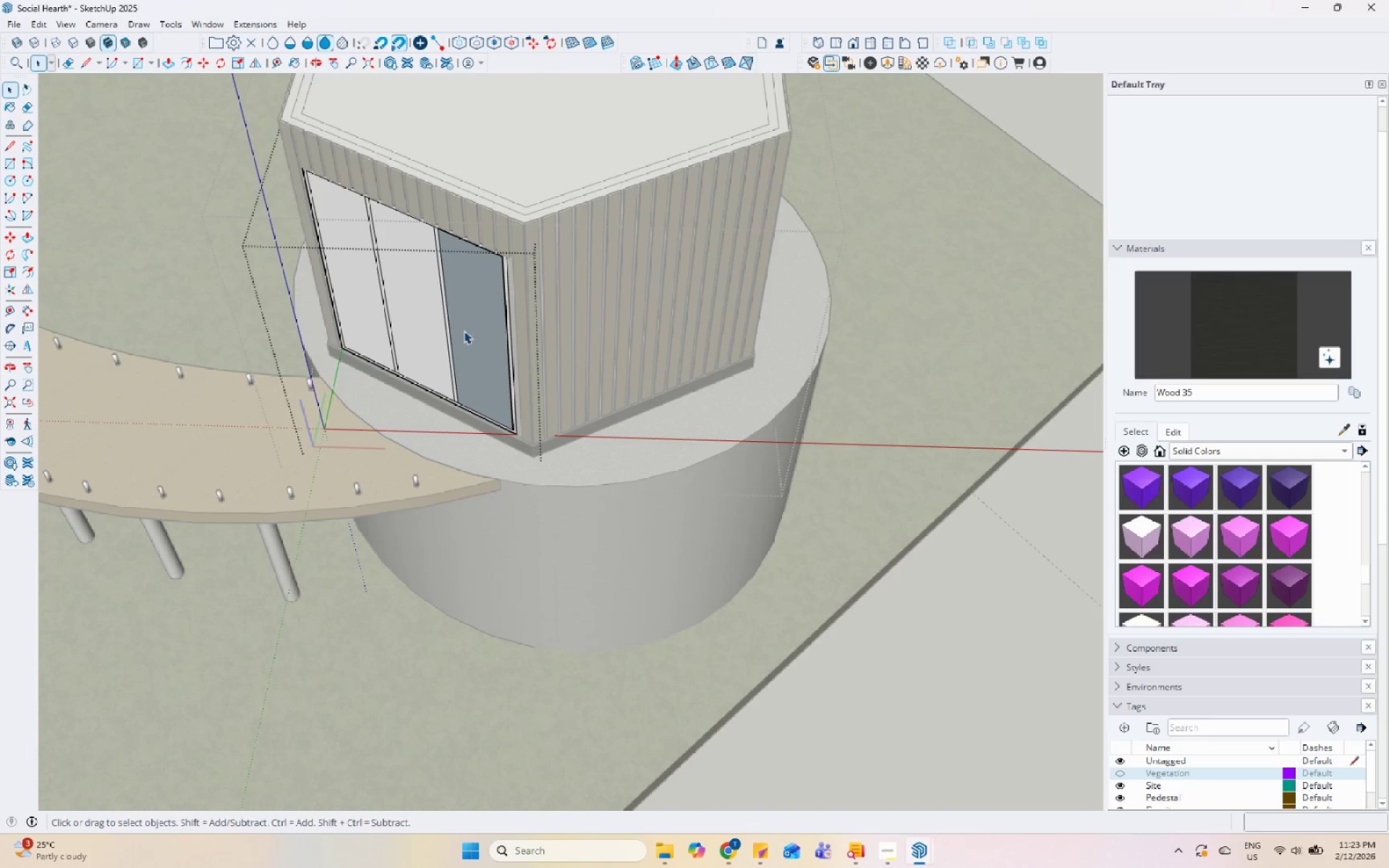 
scroll: coordinate [473, 340], scroll_direction: down, amount: 6.0
 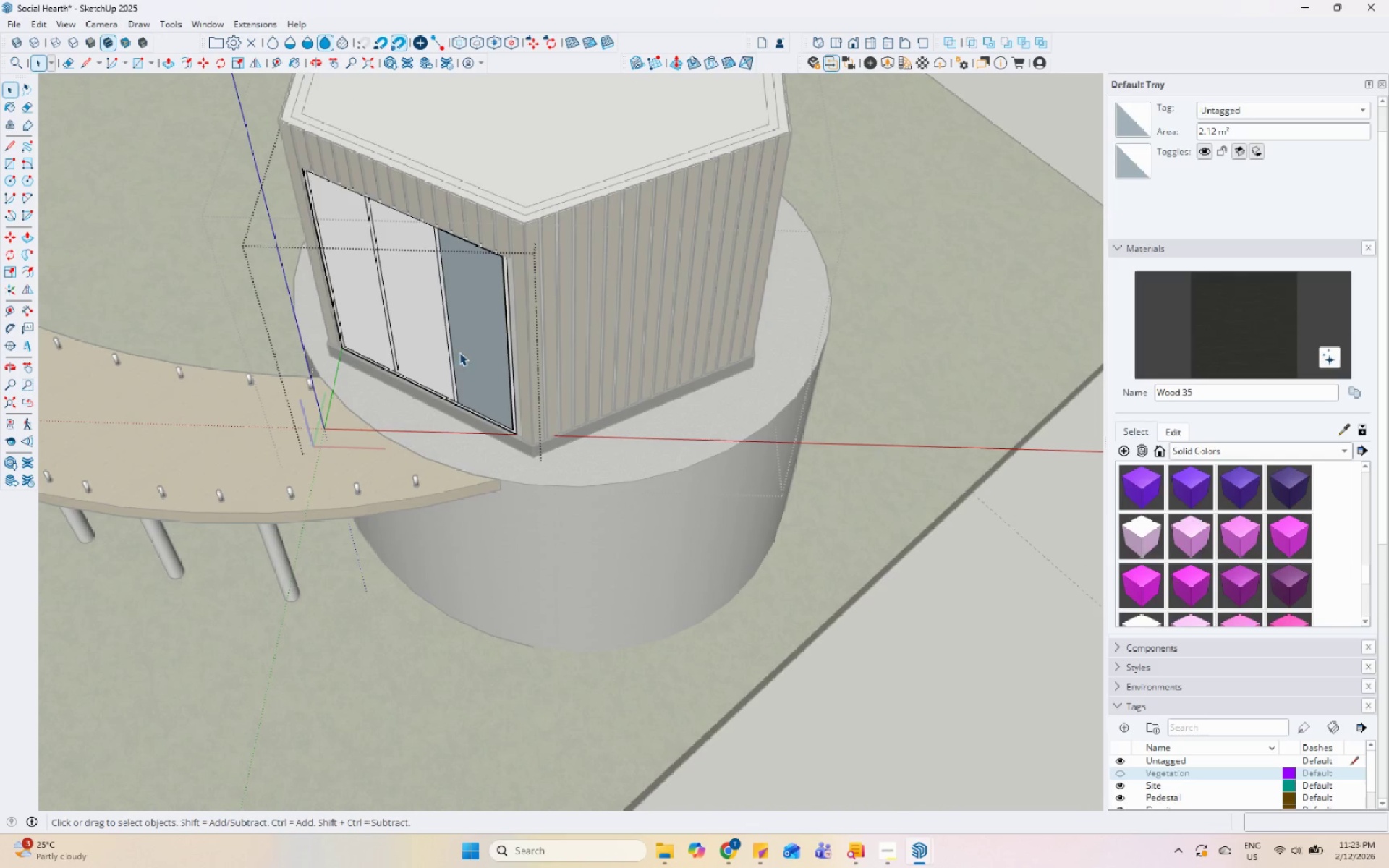 
key(Escape)
 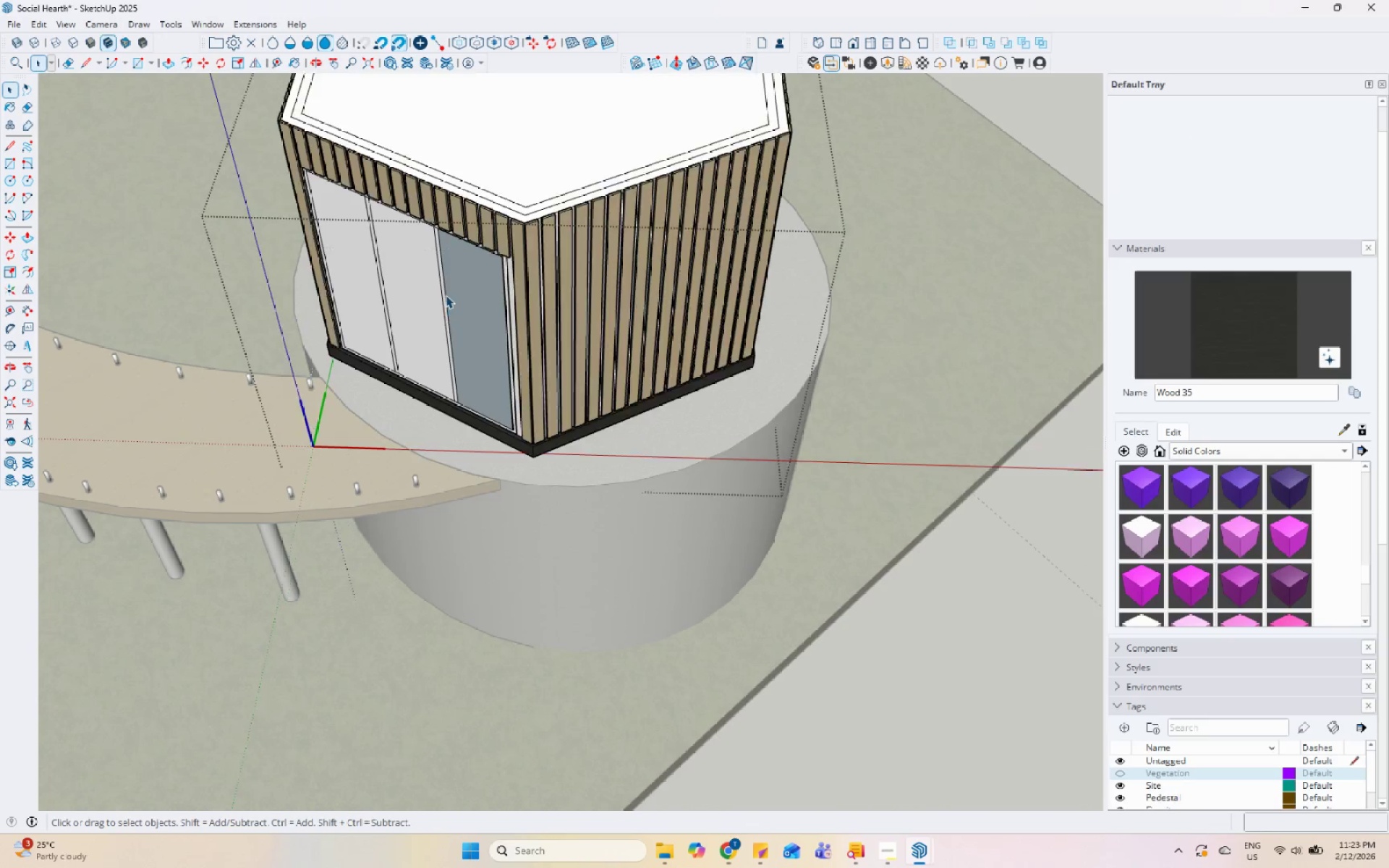 
left_click([446, 295])
 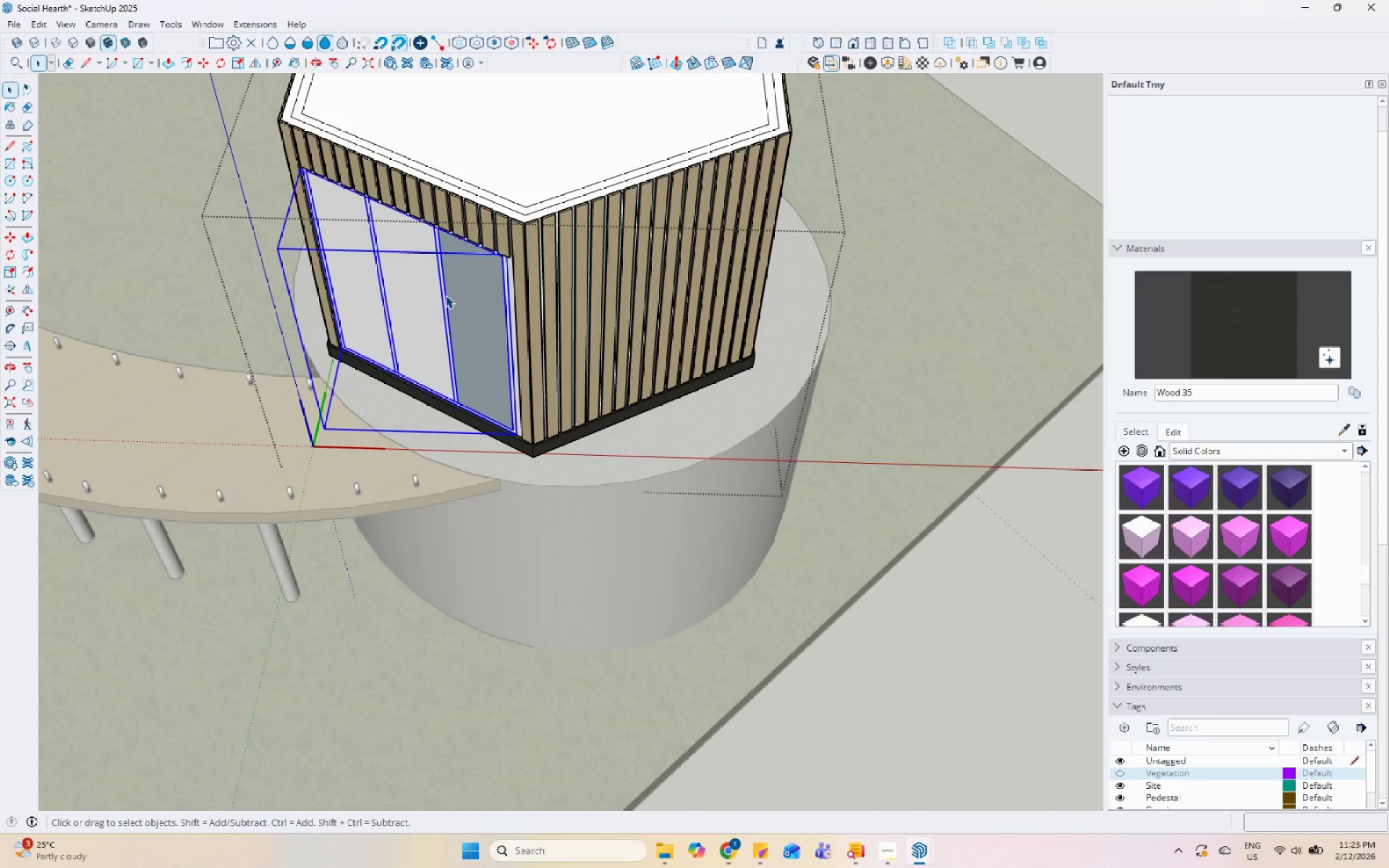 
right_click([446, 295])
 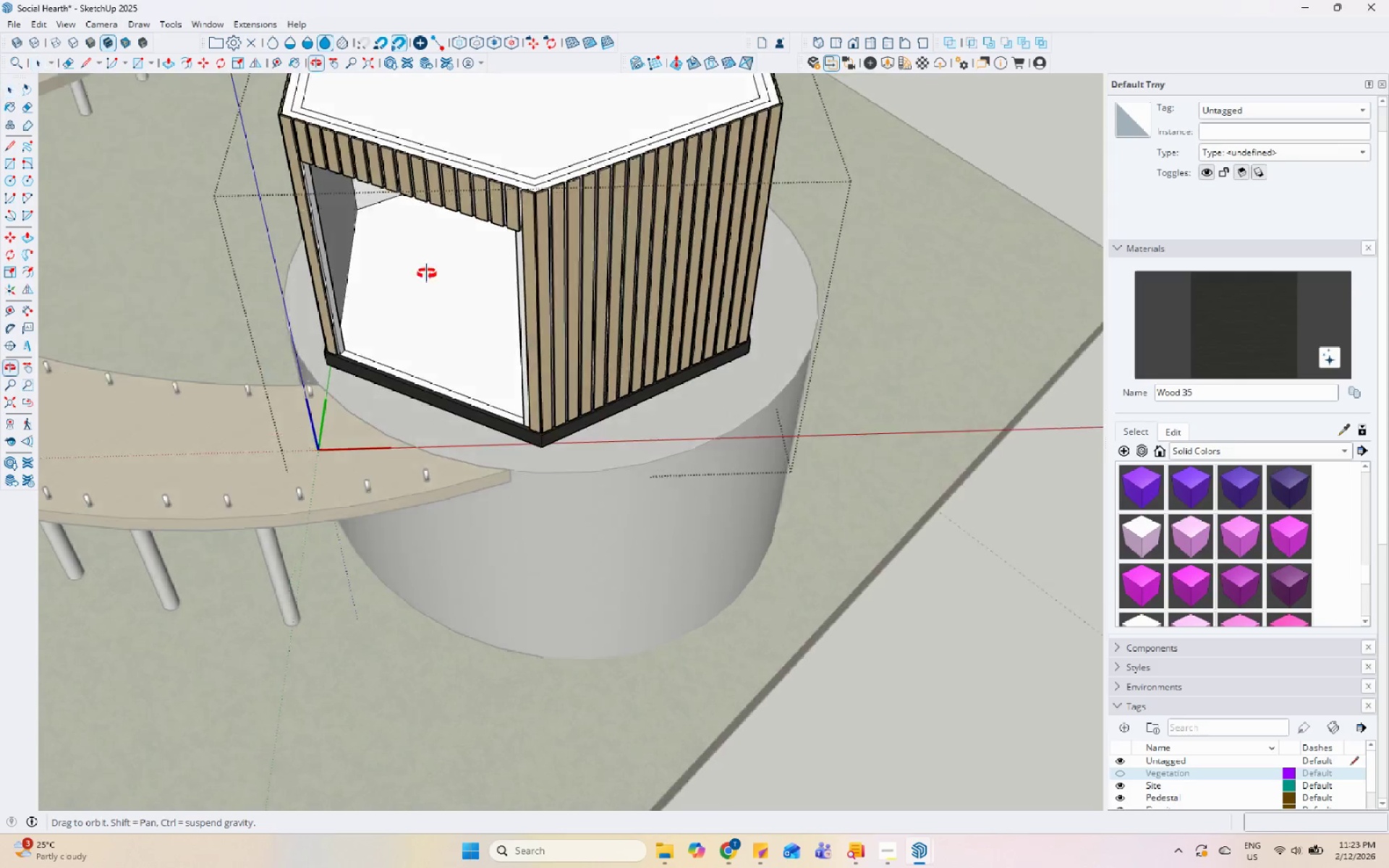 
scroll: coordinate [281, 235], scroll_direction: up, amount: 15.0
 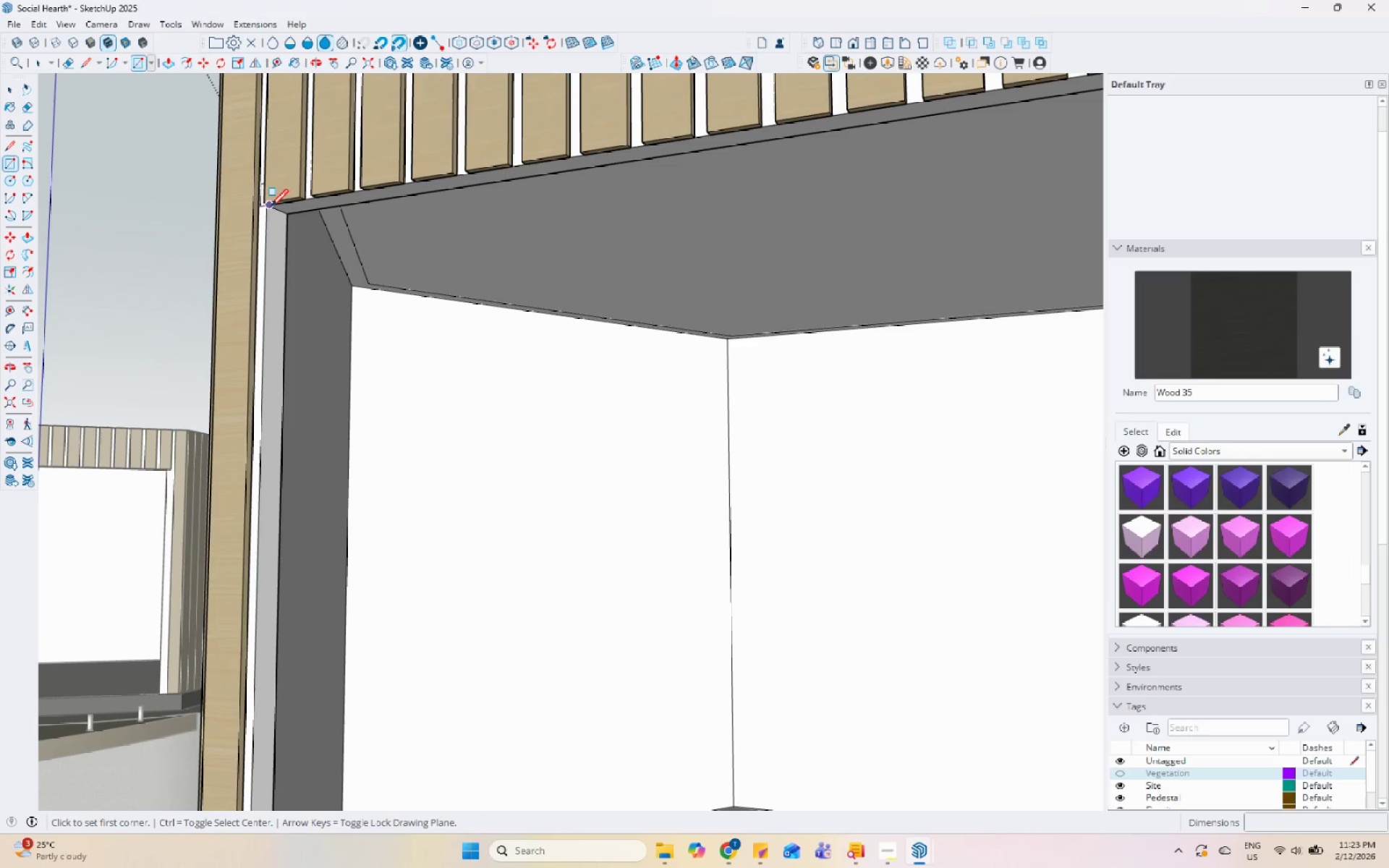 
left_click_drag(start_coordinate=[271, 208], to_coordinate=[276, 216])
 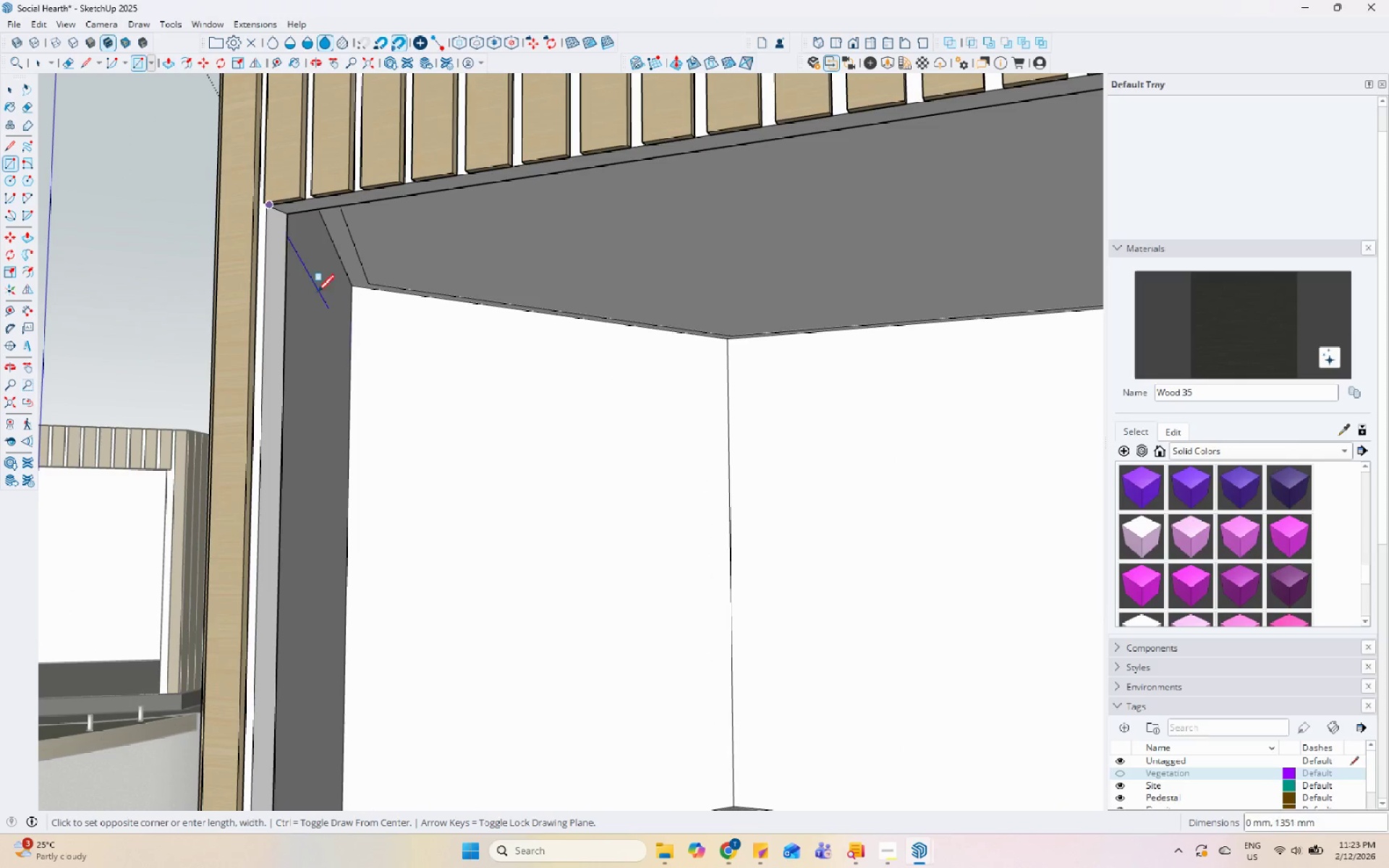 
key(Escape)
 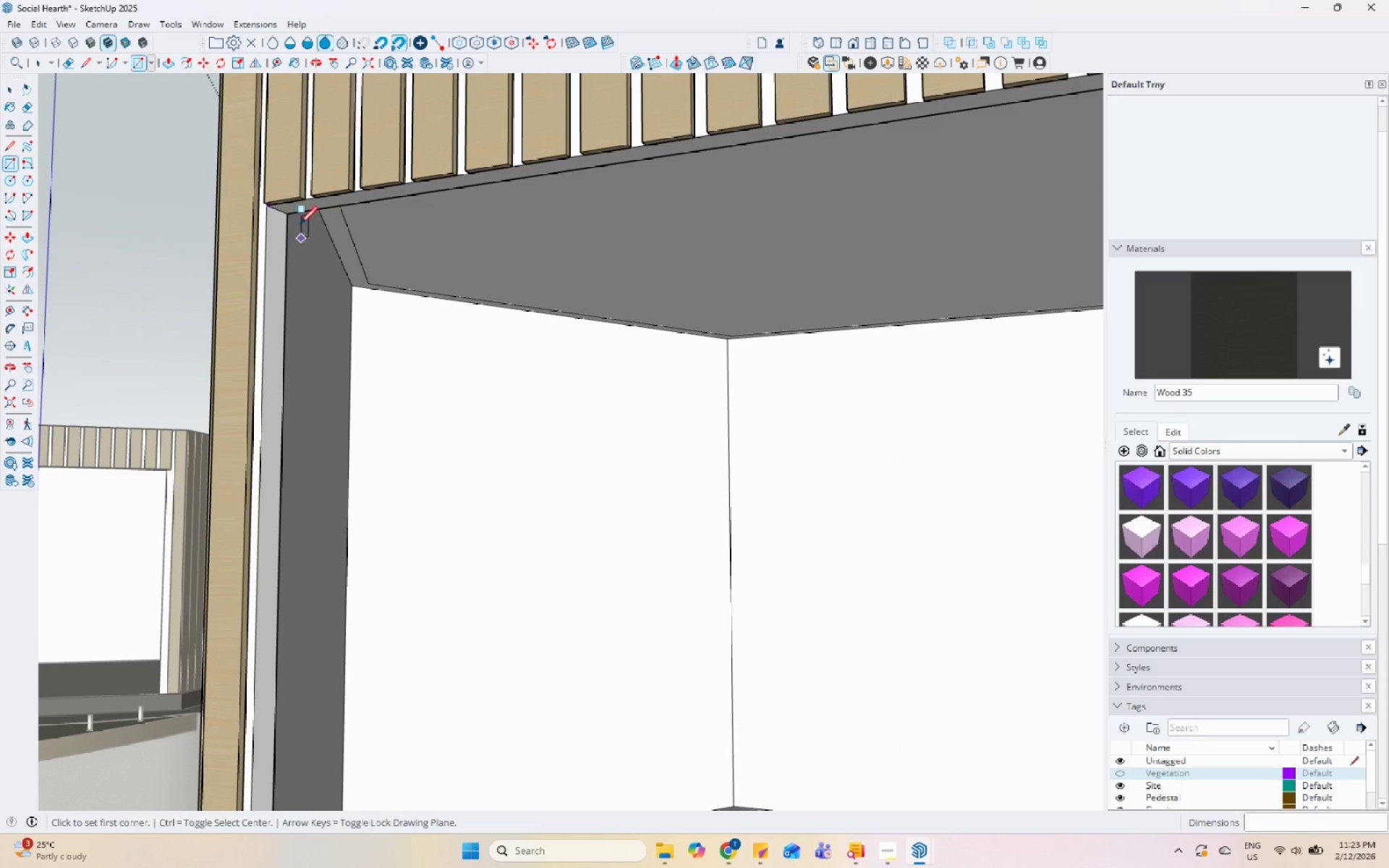 
scroll: coordinate [290, 218], scroll_direction: up, amount: 4.0
 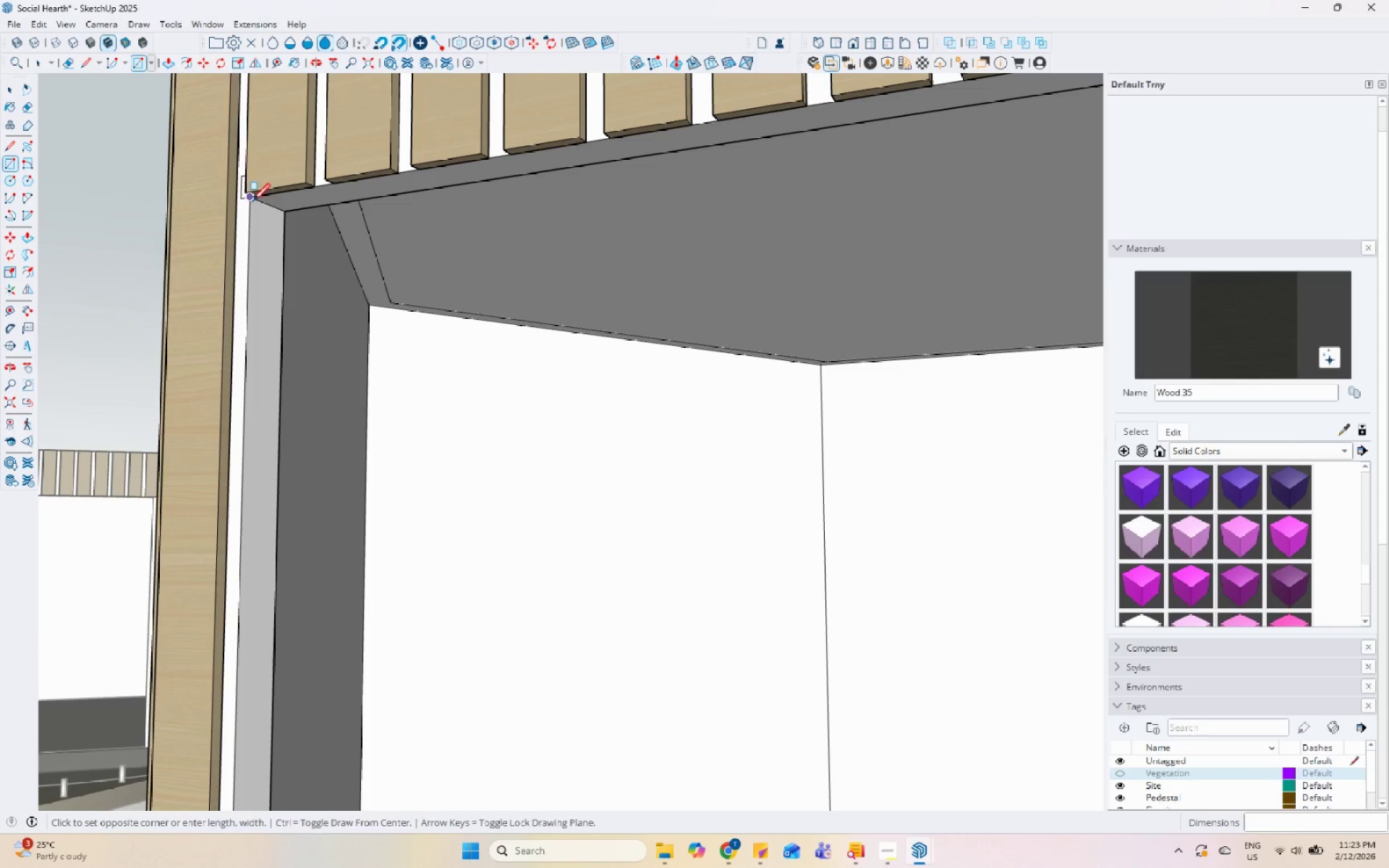 
scroll: coordinate [271, 352], scroll_direction: down, amount: 13.0
 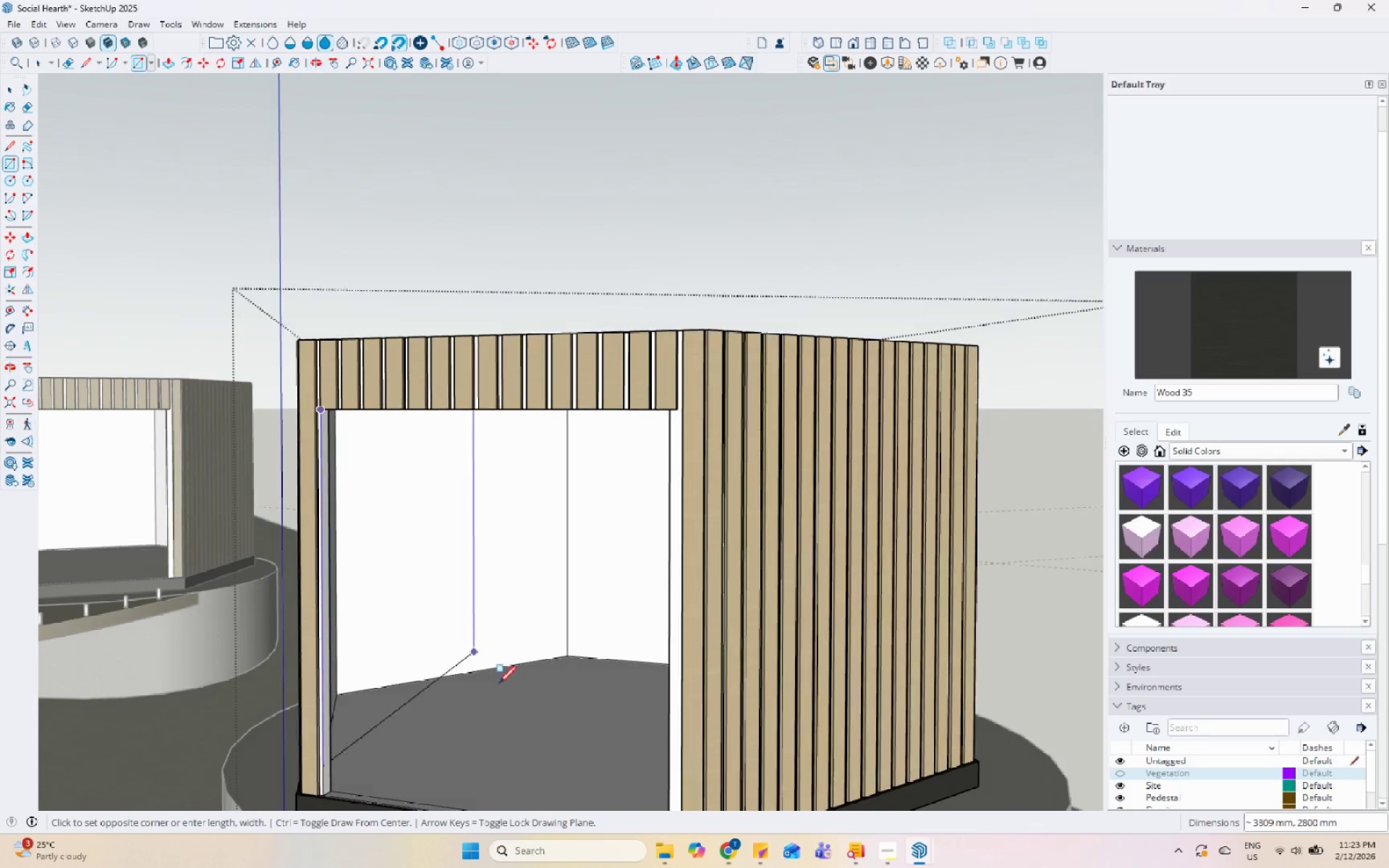 
scroll: coordinate [336, 624], scroll_direction: up, amount: 19.0
 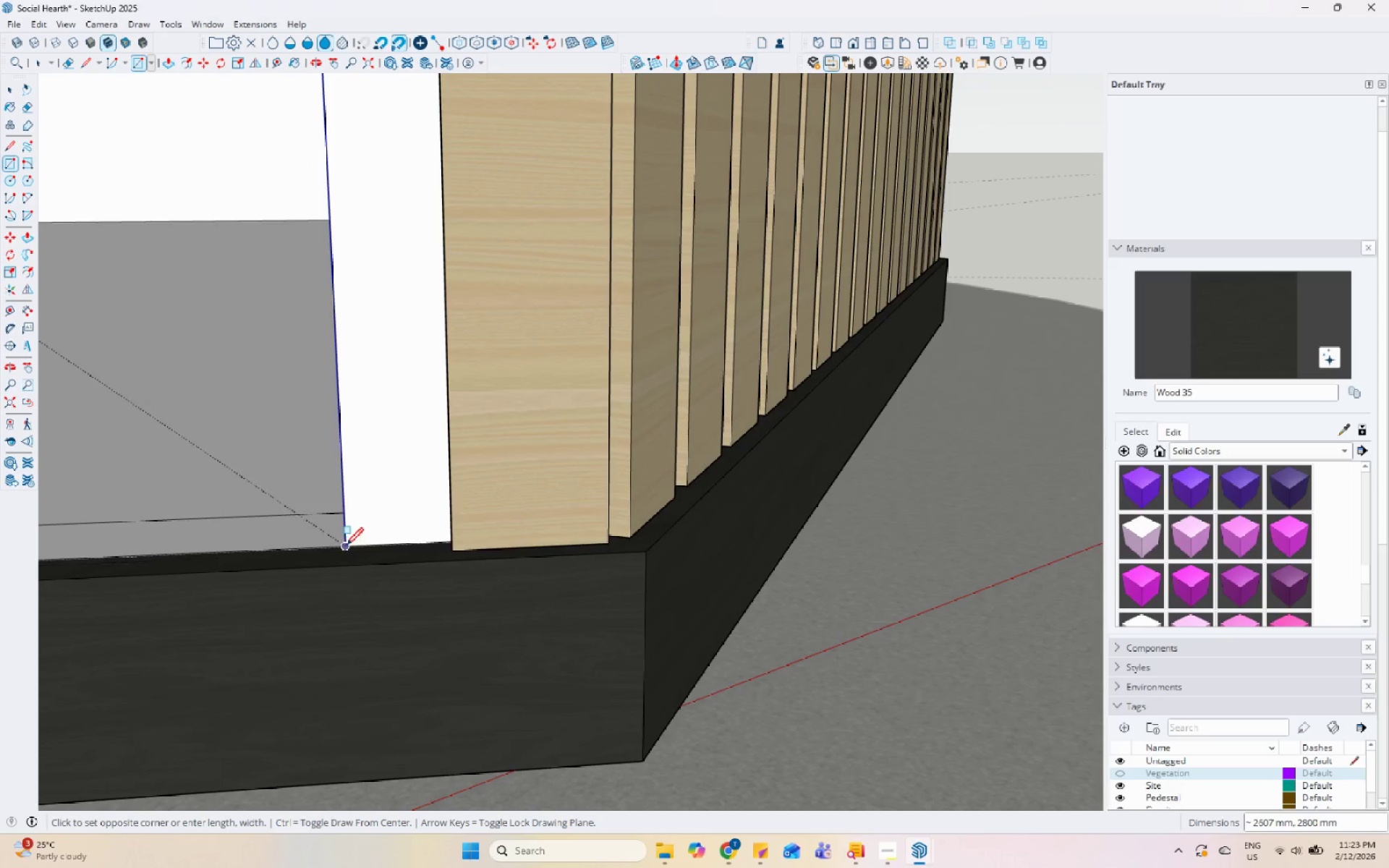 
left_click([346, 545])
 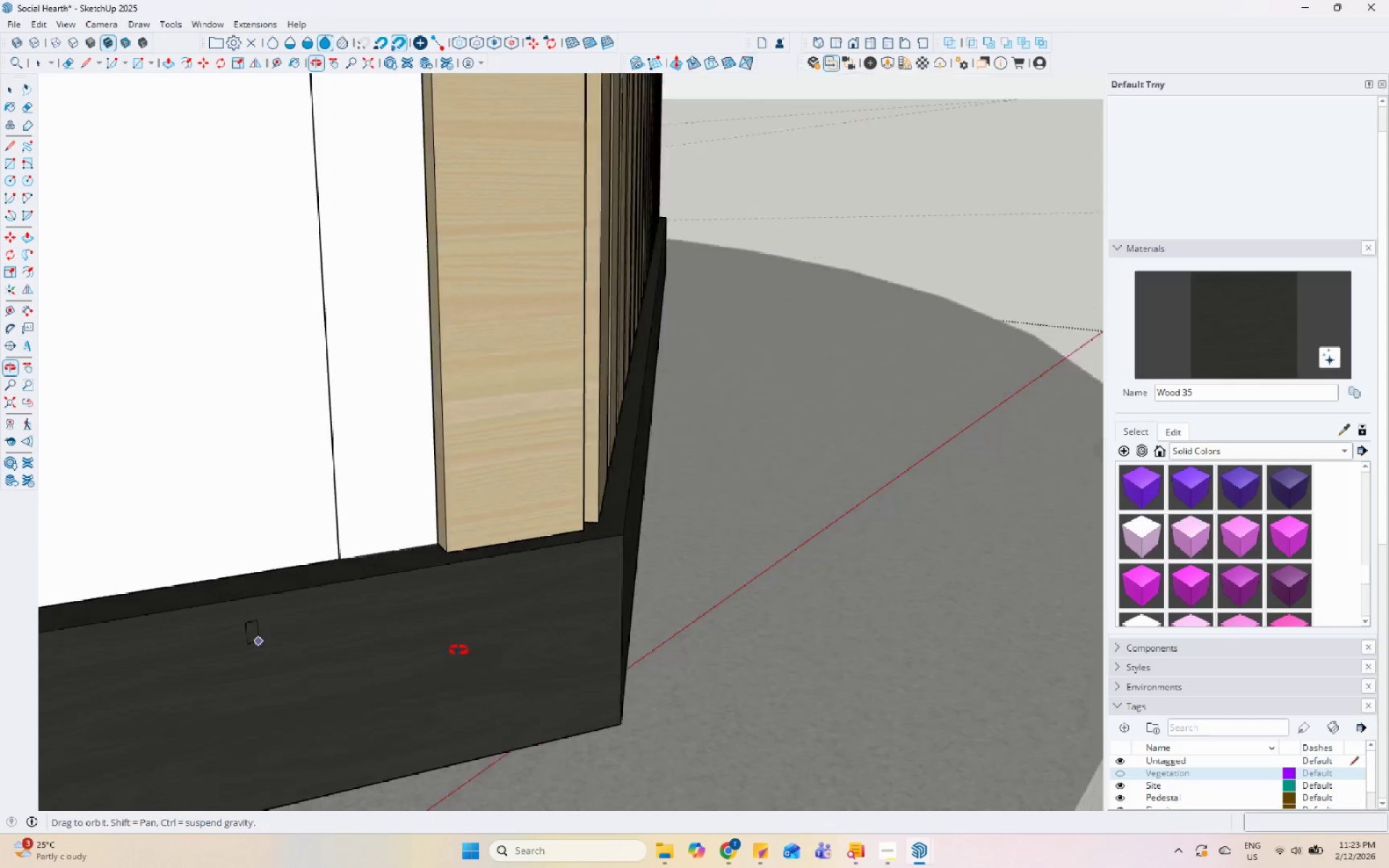 
scroll: coordinate [587, 659], scroll_direction: down, amount: 22.0
 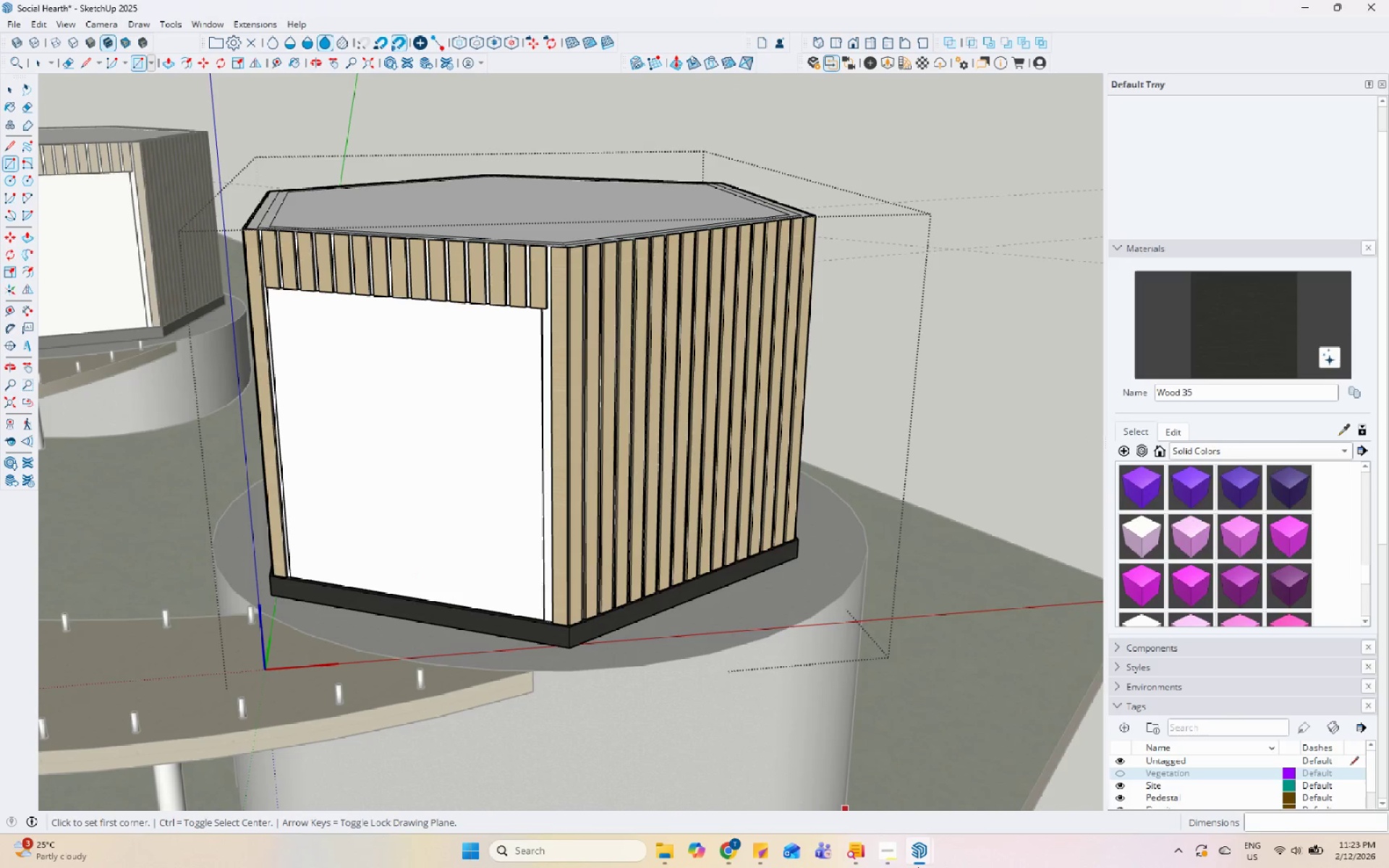 
left_click([881, 851])